 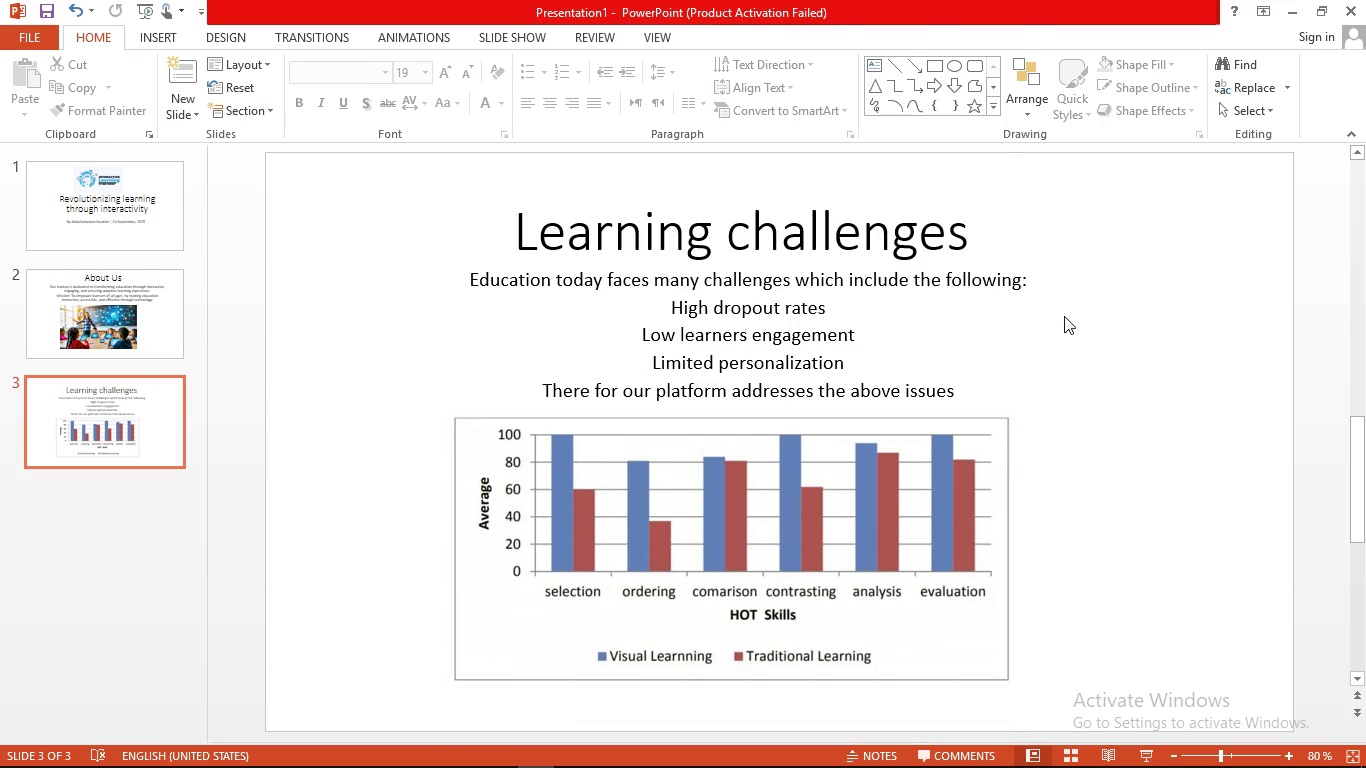 
left_click([21, 112])
 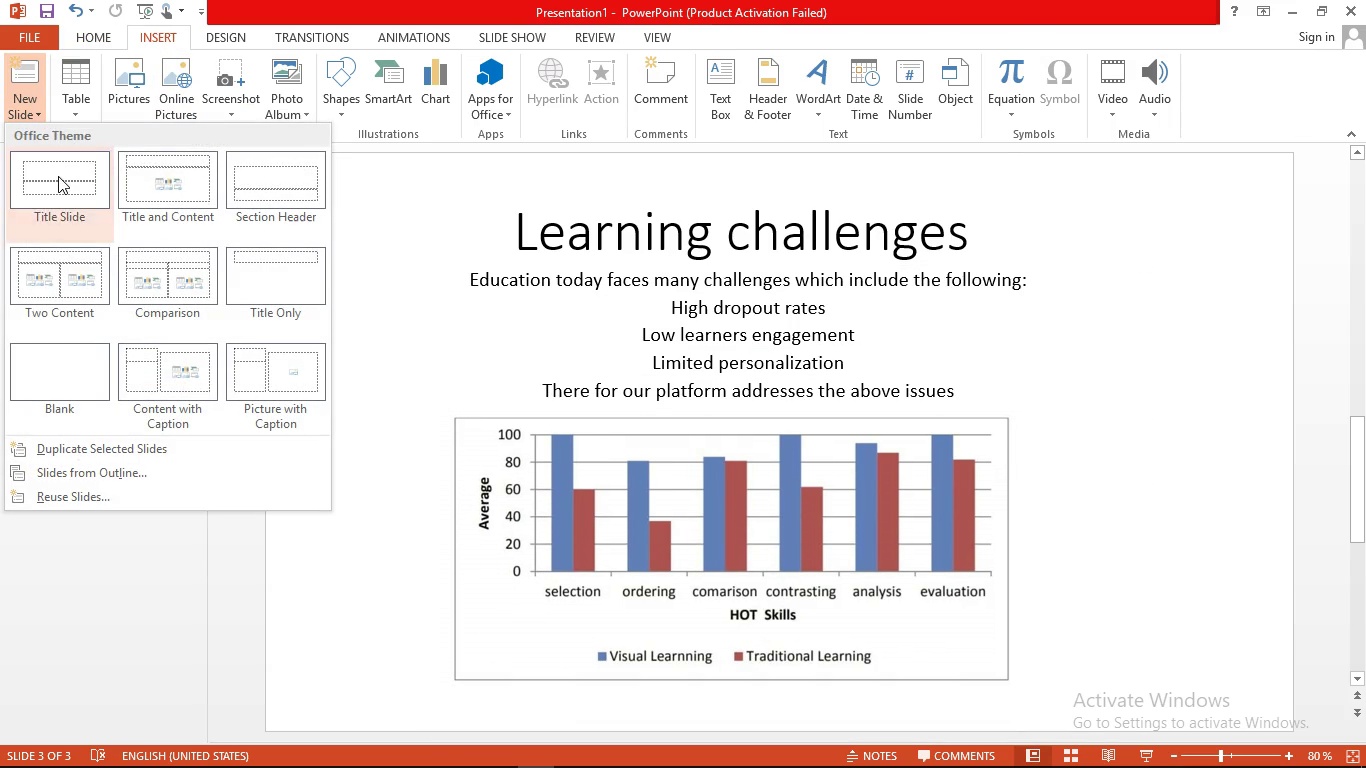 
left_click([58, 176])
 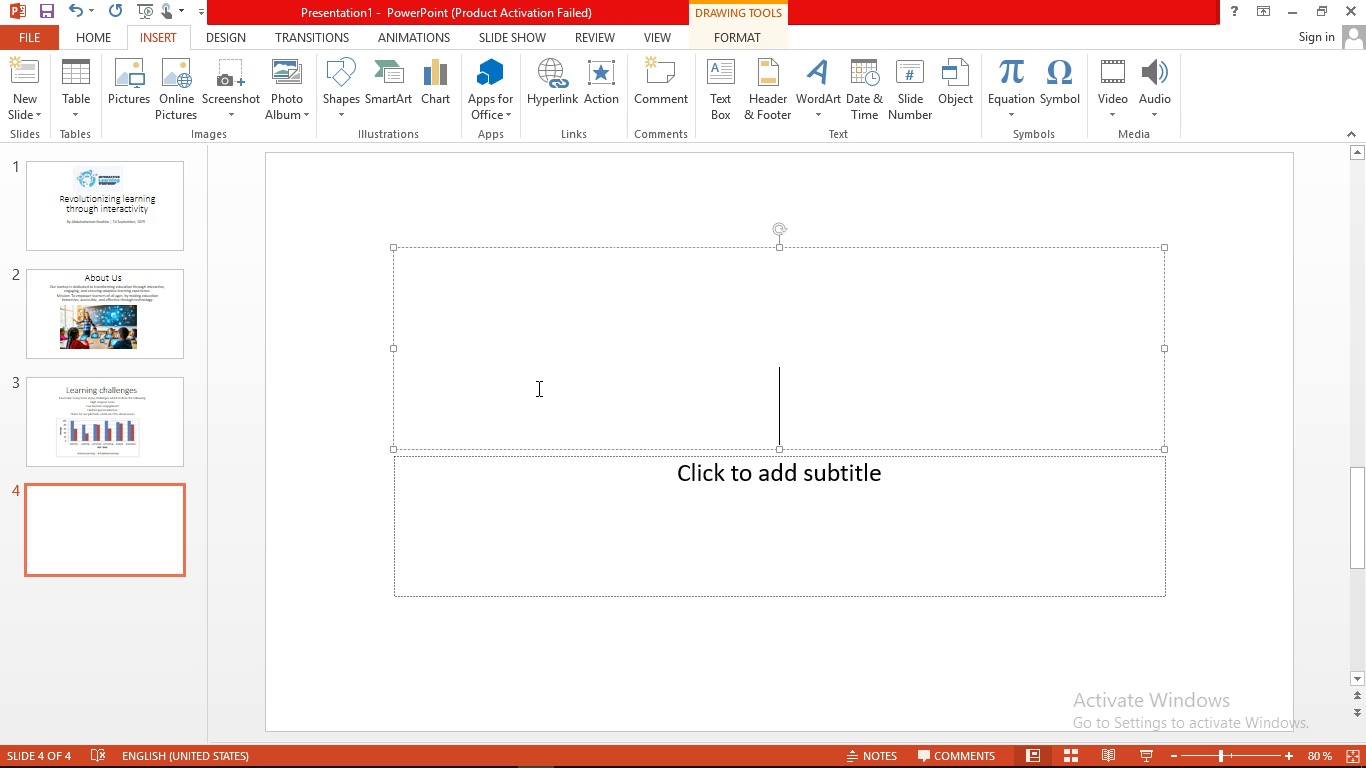 
type(solution overview )
 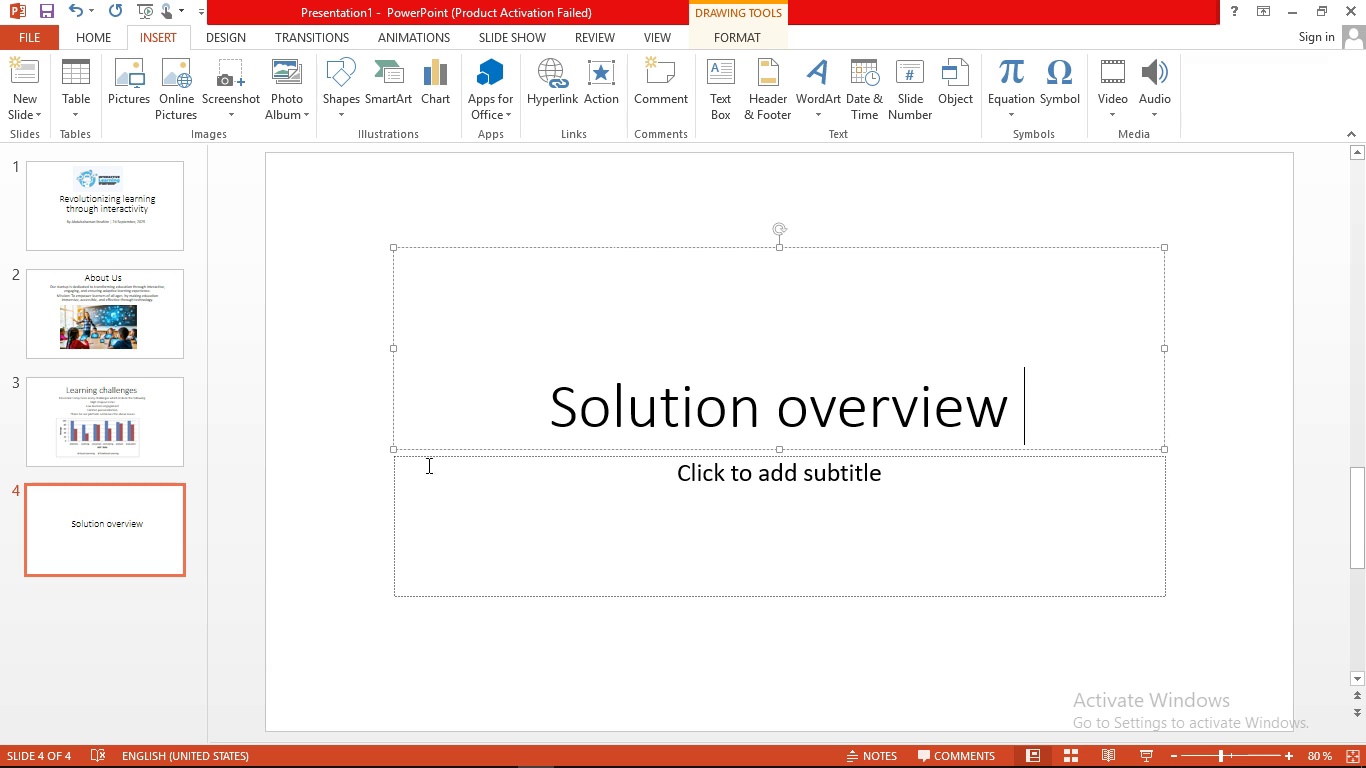 
left_click([773, 552])
 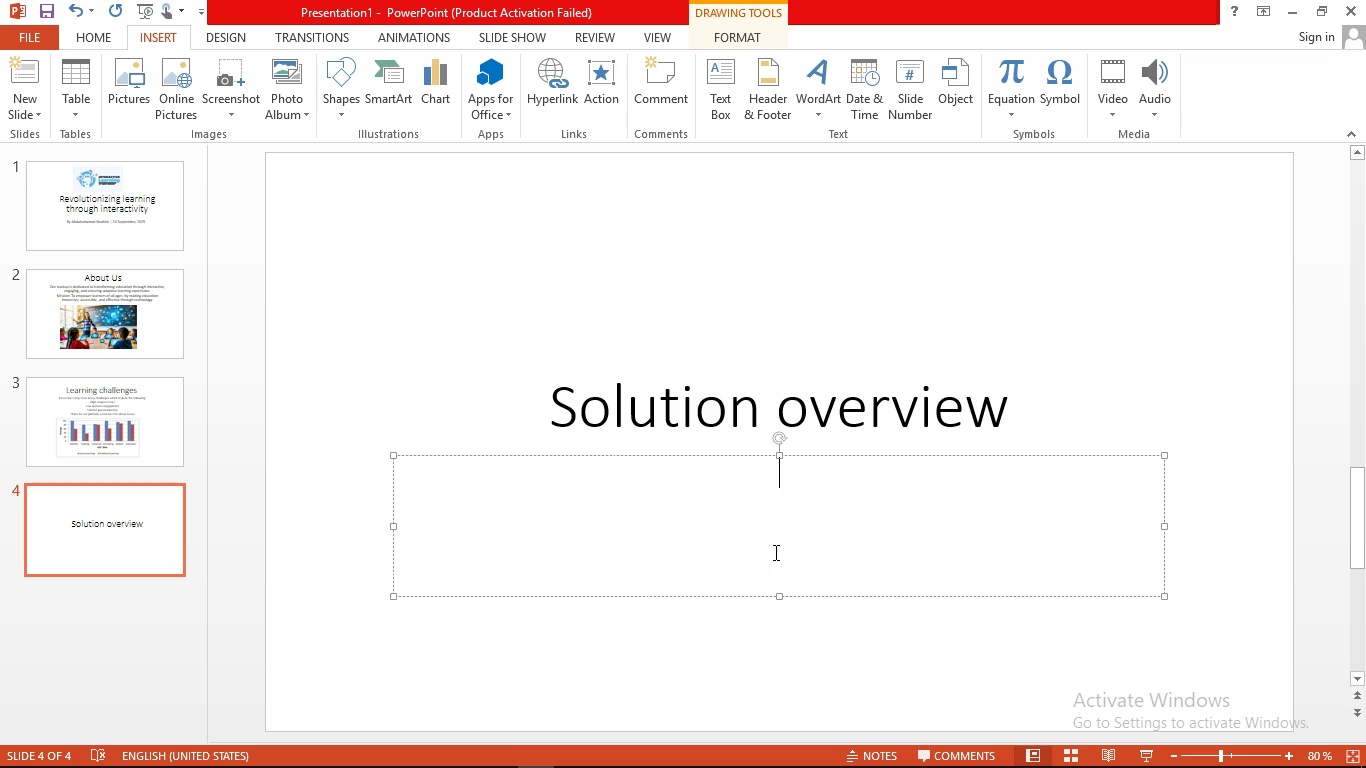 
type(our interactive learning platfom)
key(Backspace)
type(rm indrodues )
 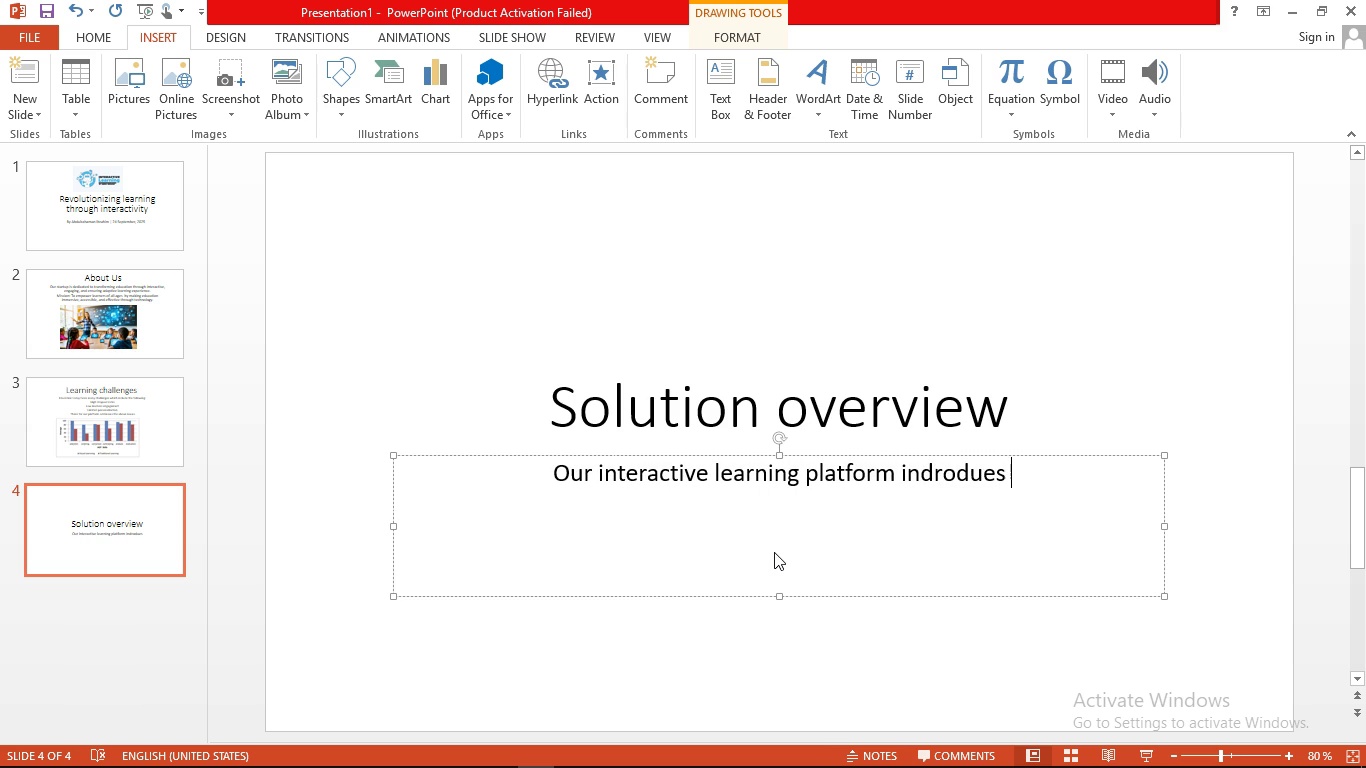 
key(Enter)
 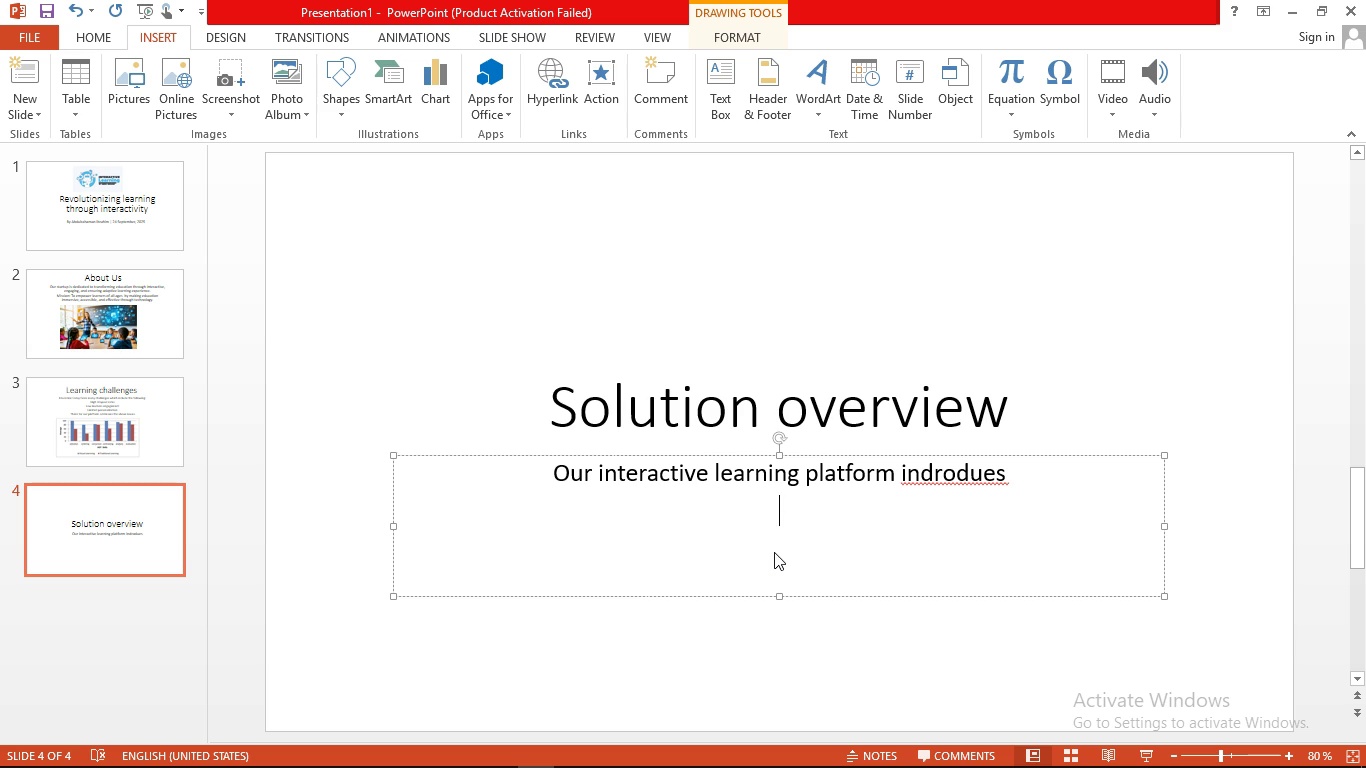 
key(Backspace)
 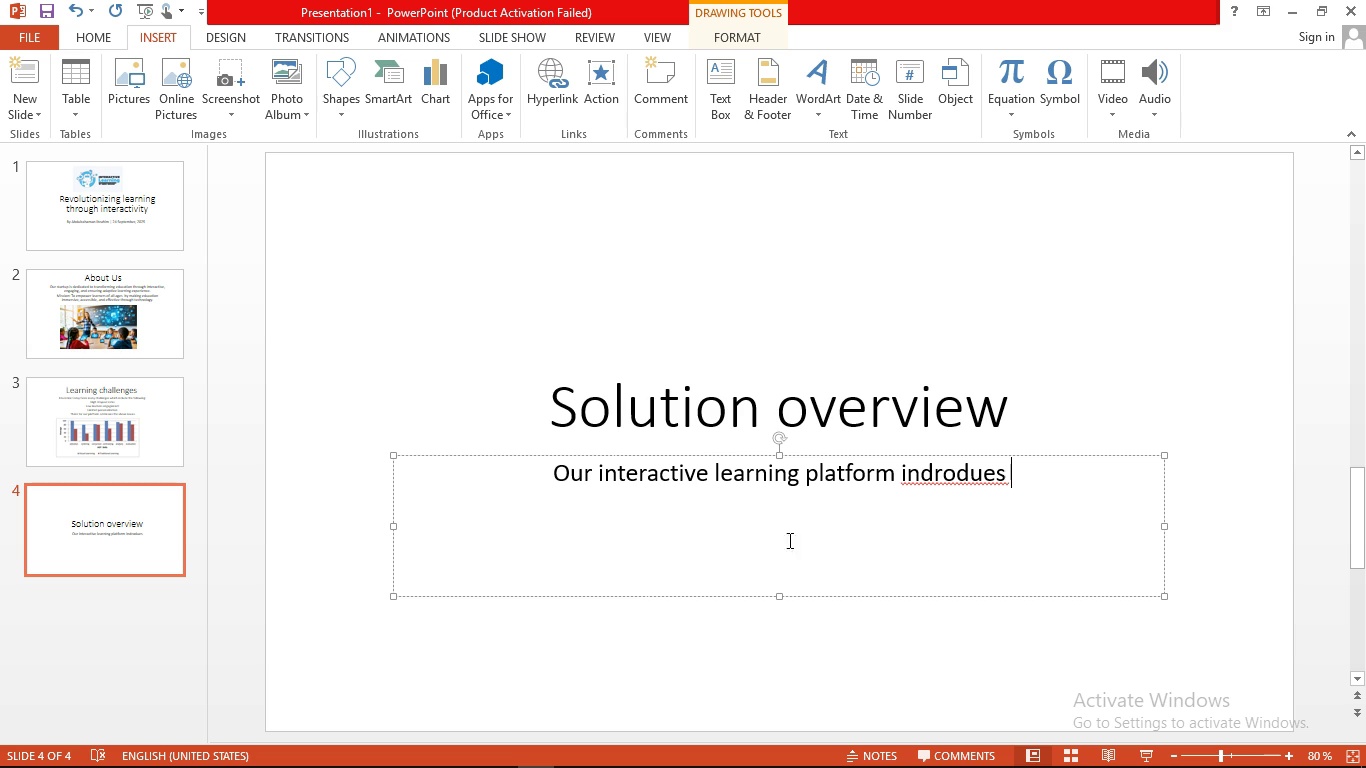 
right_click([957, 469])
 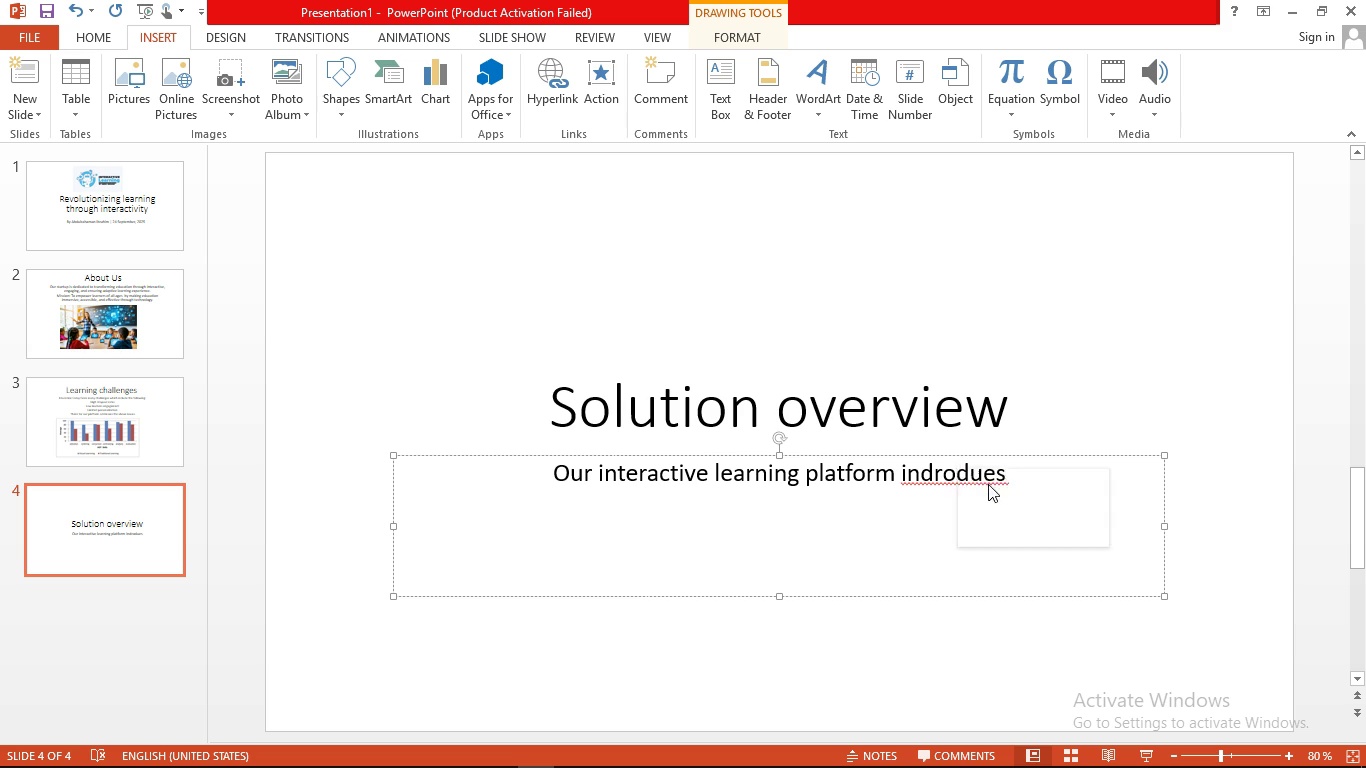 
left_click([988, 484])
 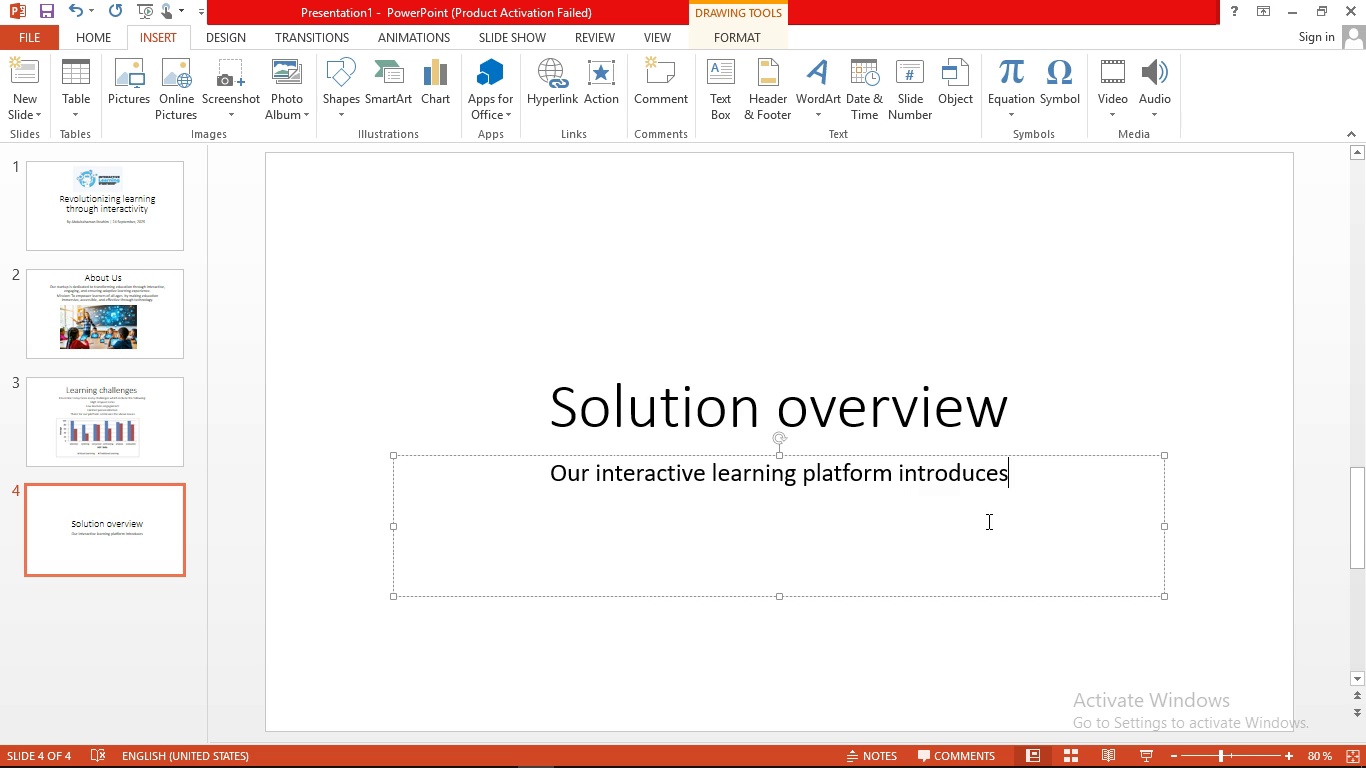 
type( the following )
key(Backspace)